 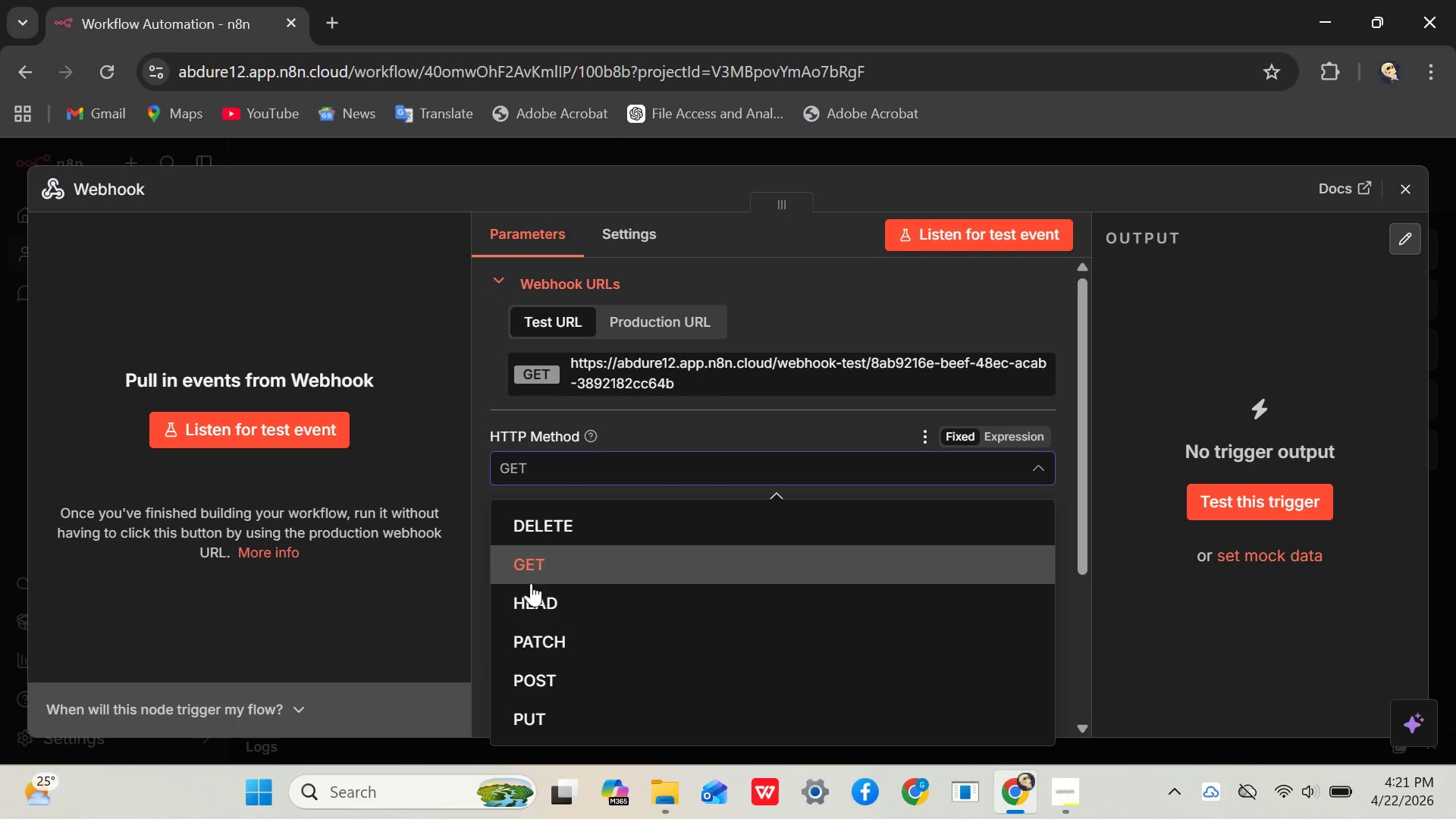 
left_click([542, 666])
 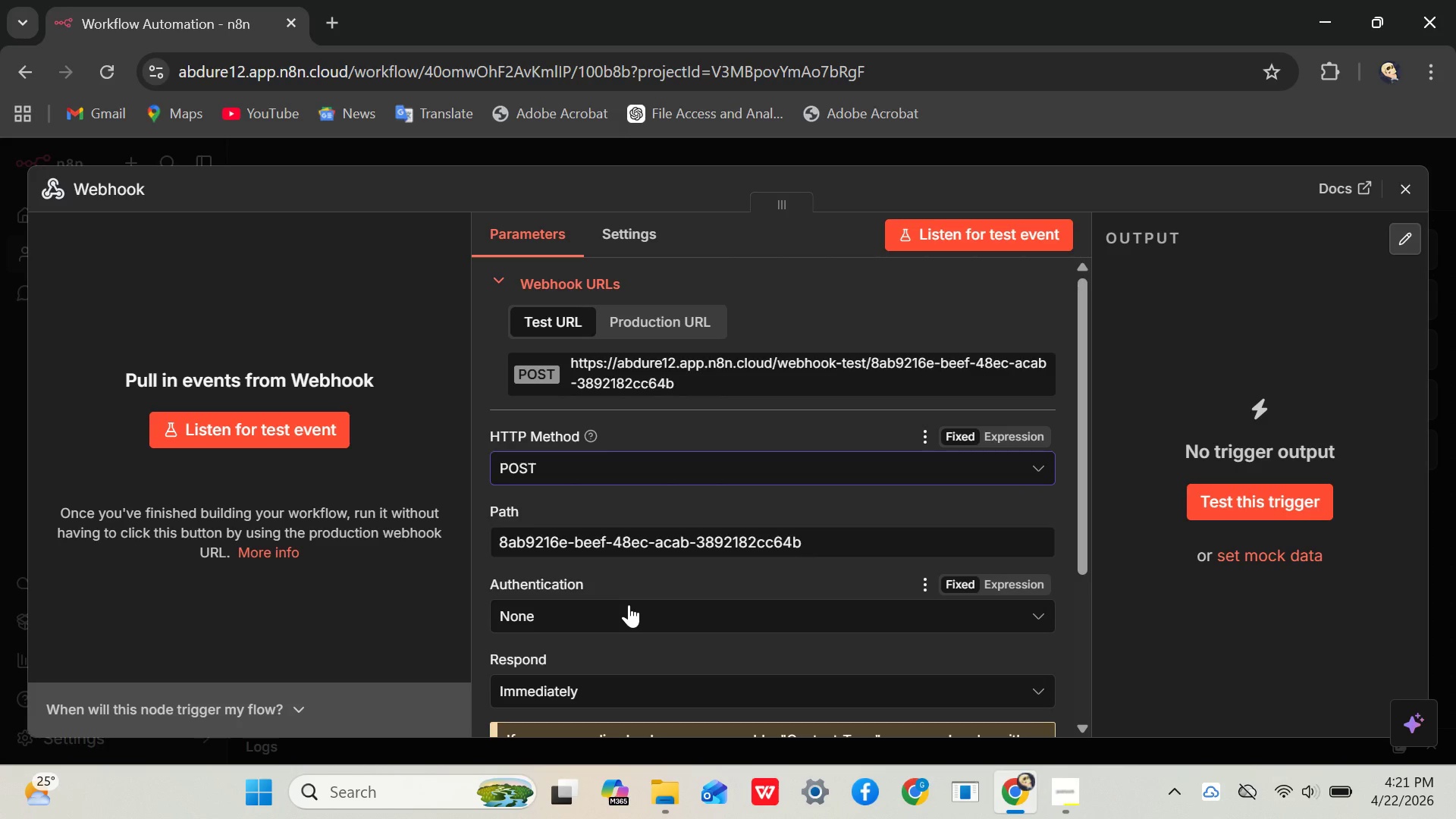 
scroll: coordinate [623, 604], scroll_direction: down, amount: 3.0
 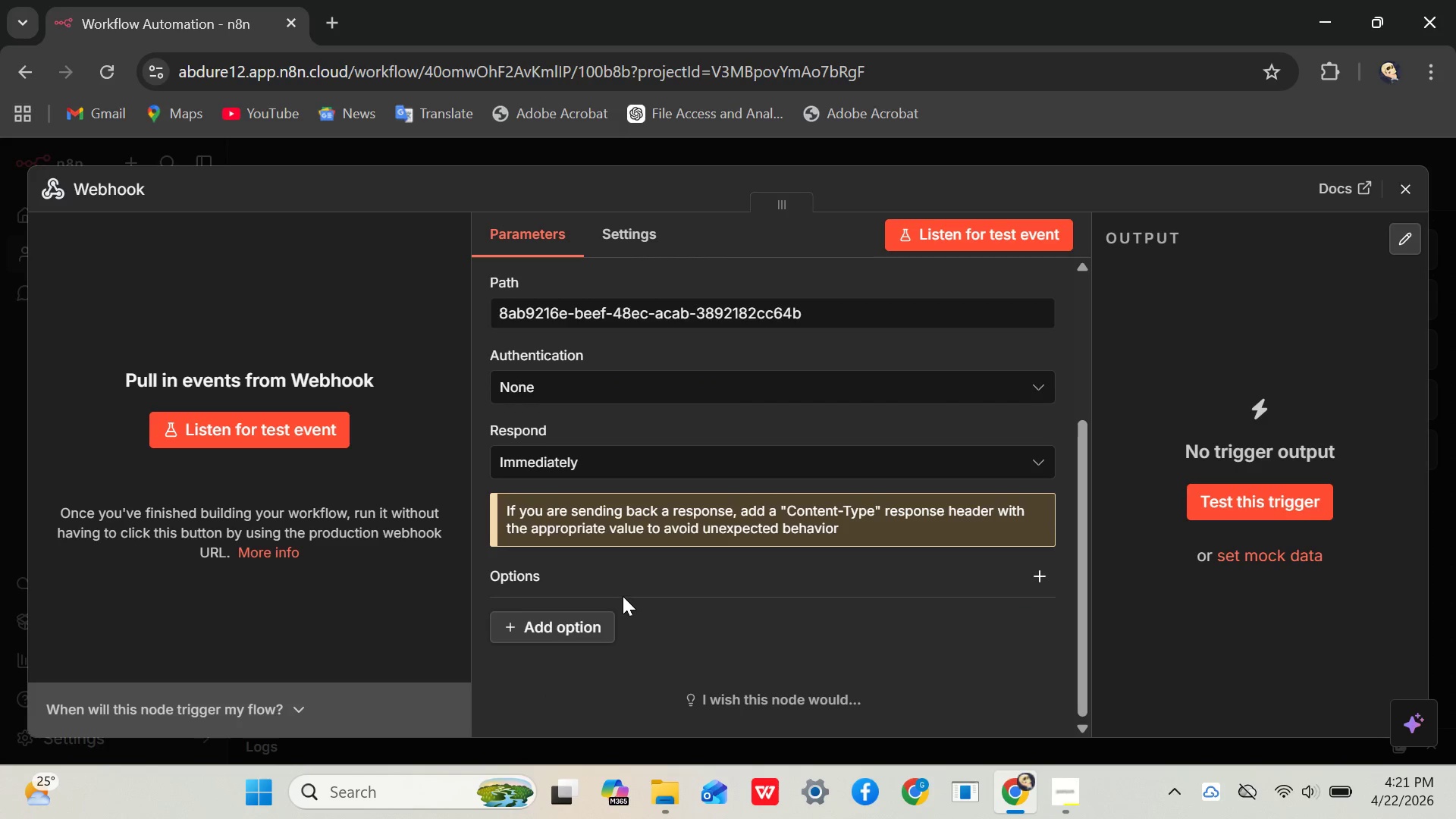 
scroll: coordinate [623, 576], scroll_direction: up, amount: 2.0
 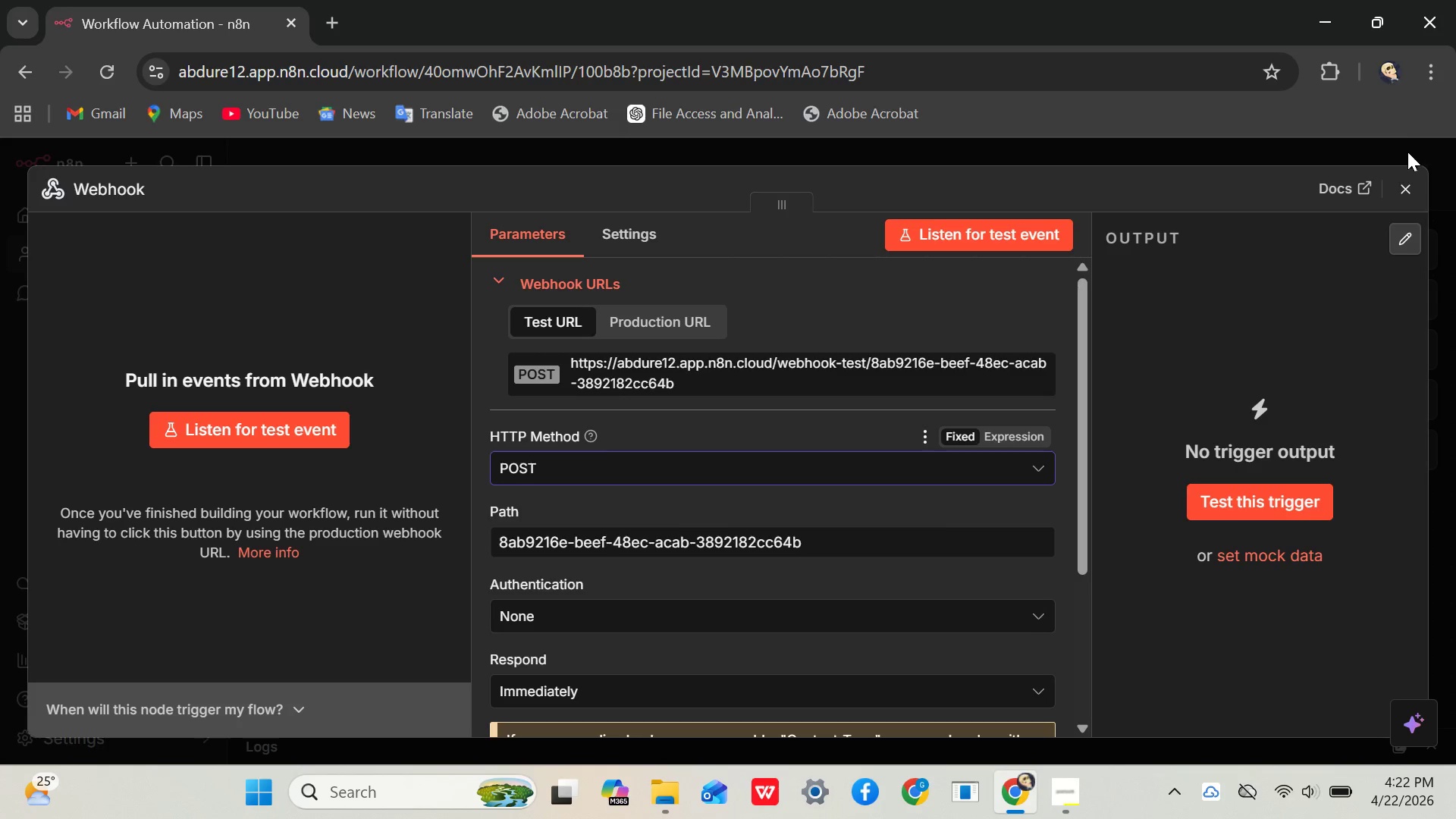 
left_click([1395, 189])
 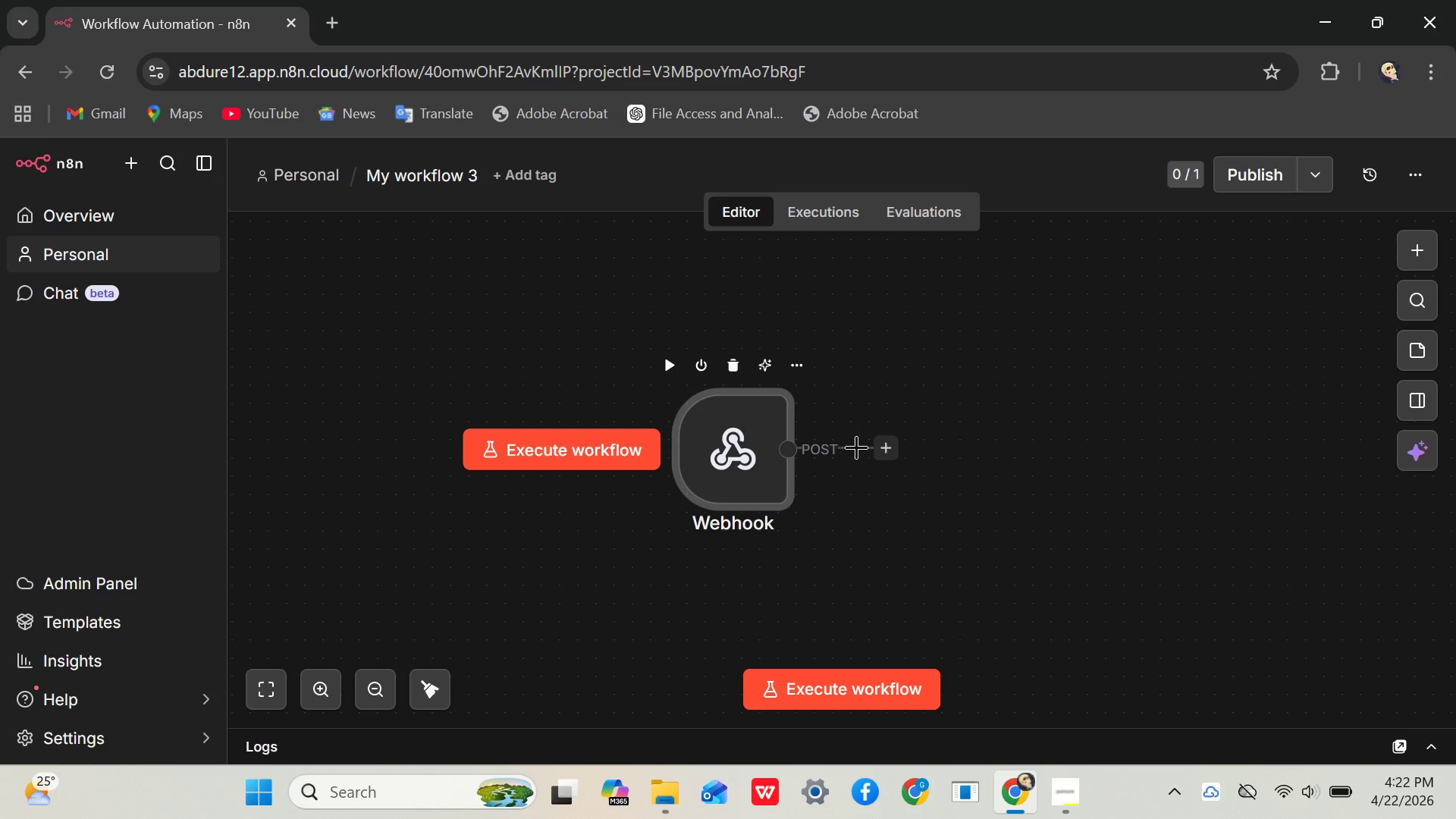 
wait(14.56)
 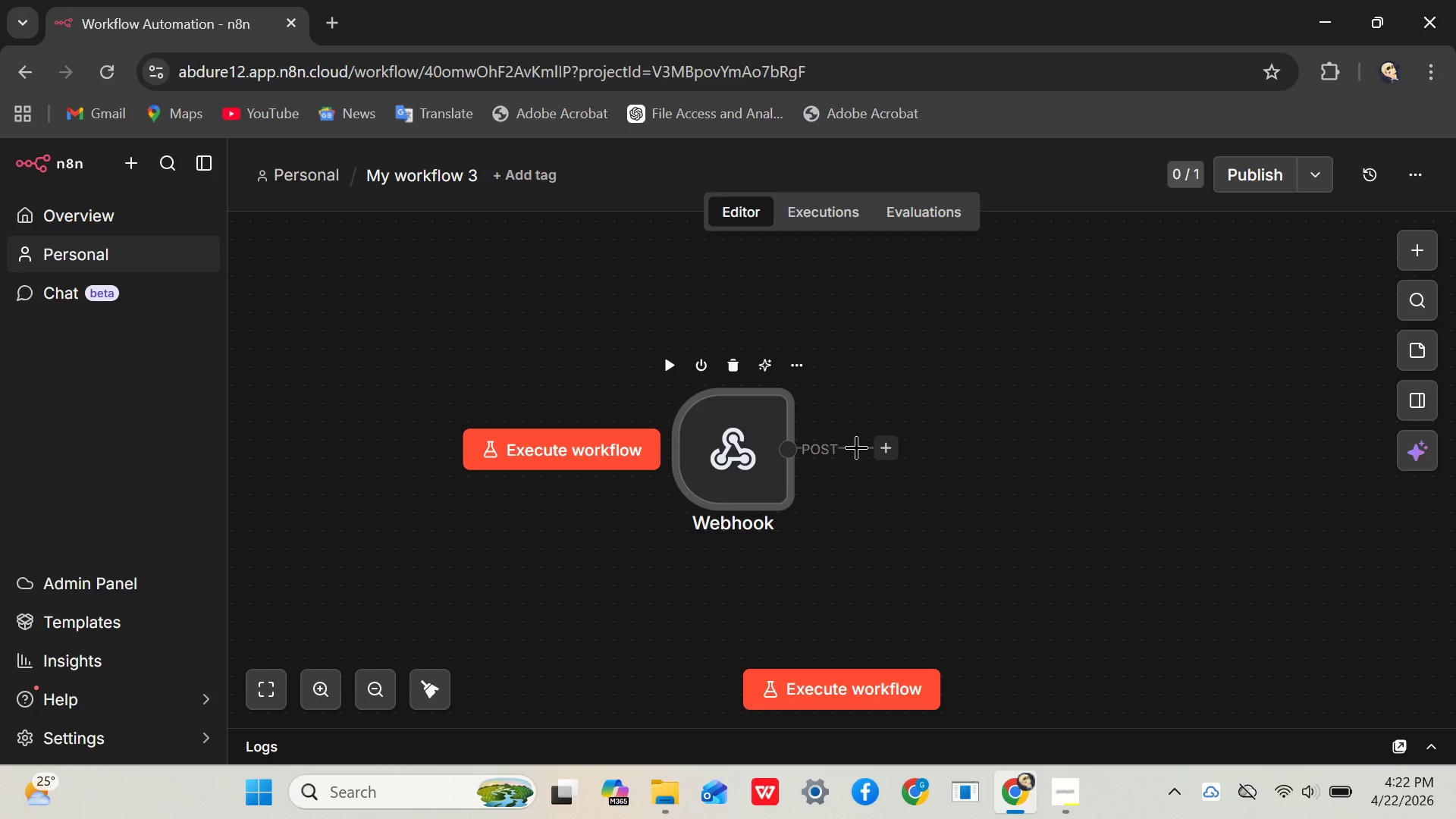 
left_click([337, 21])
 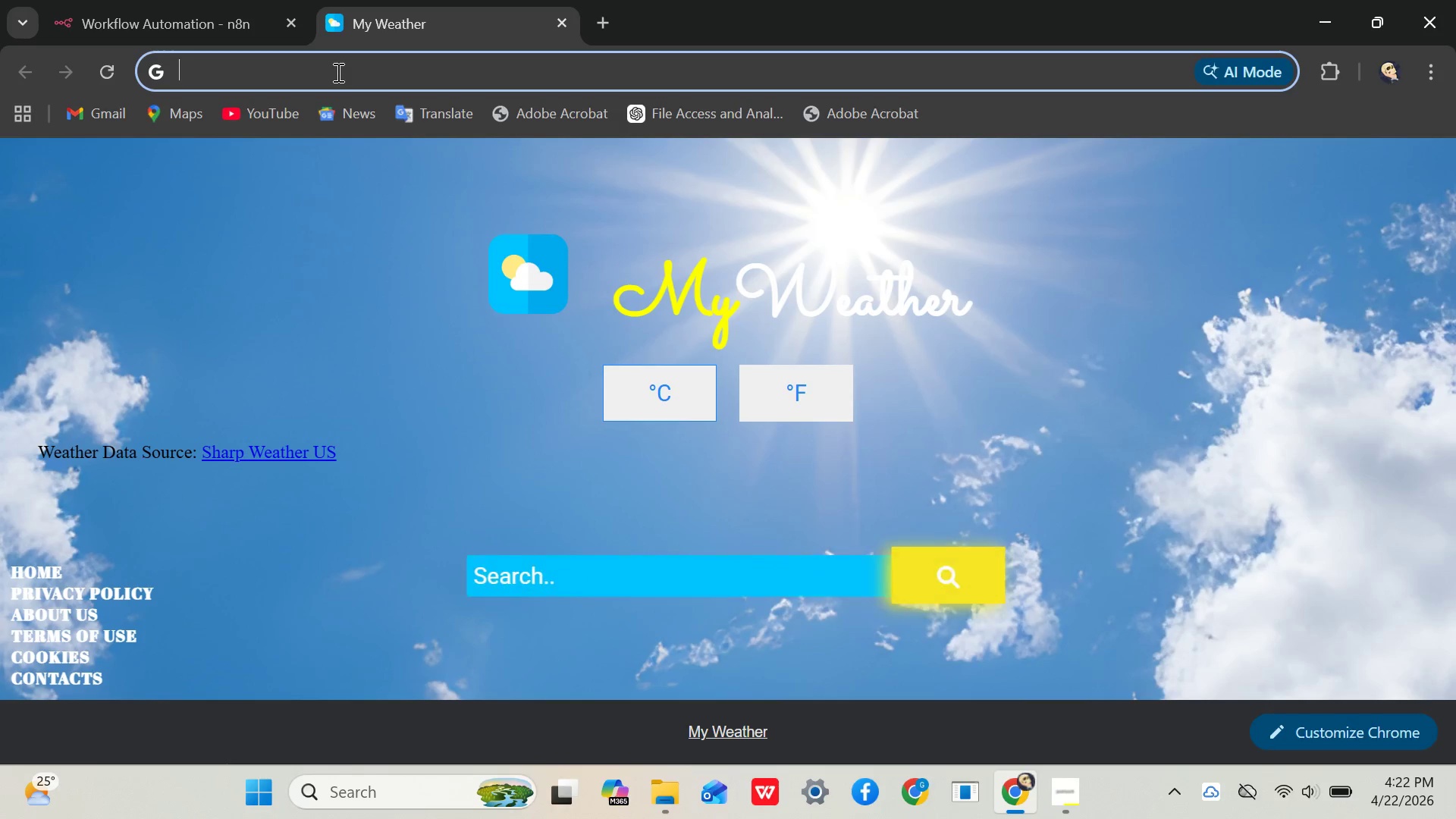 
type(goo)
 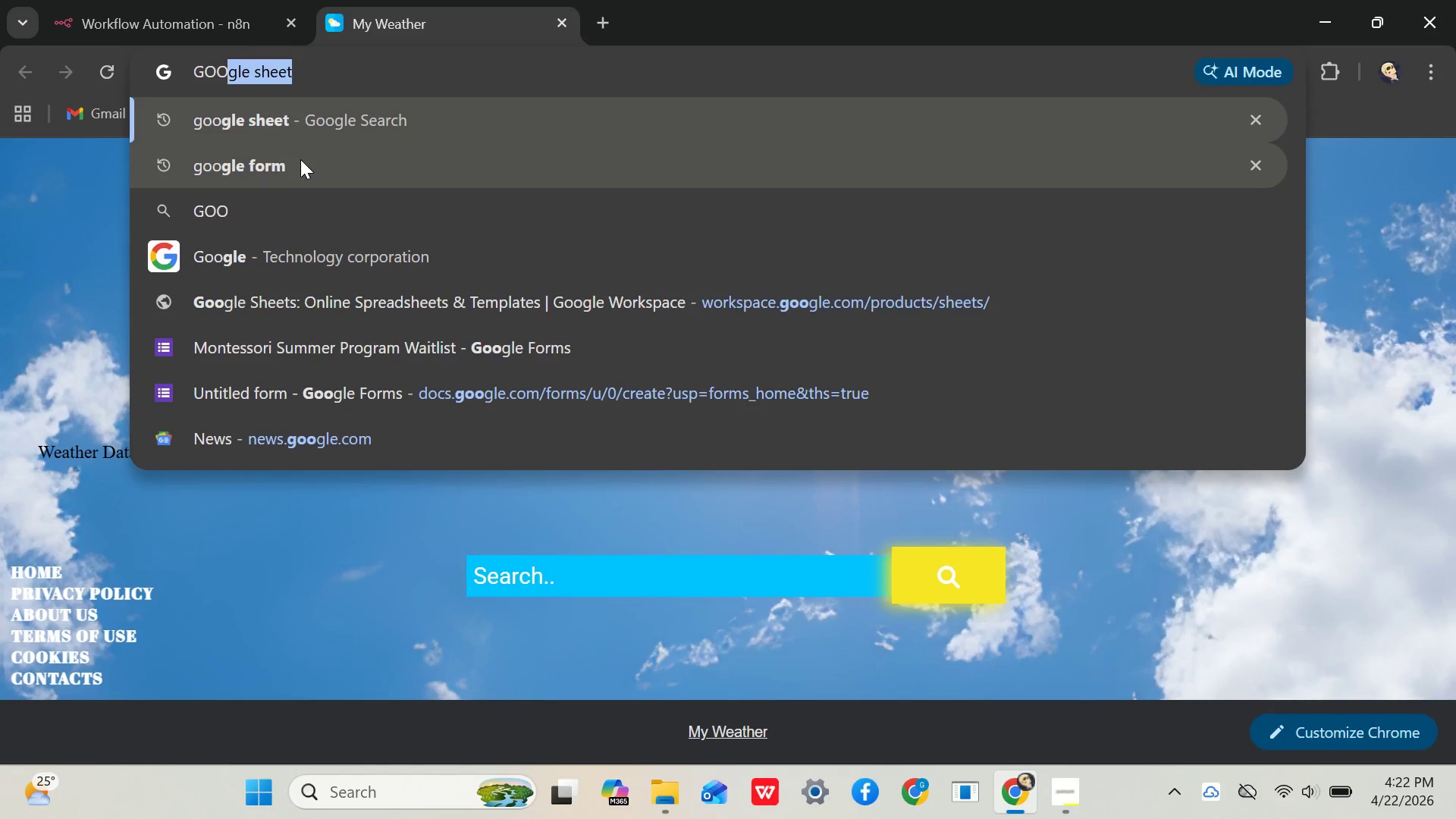 
left_click([300, 158])
 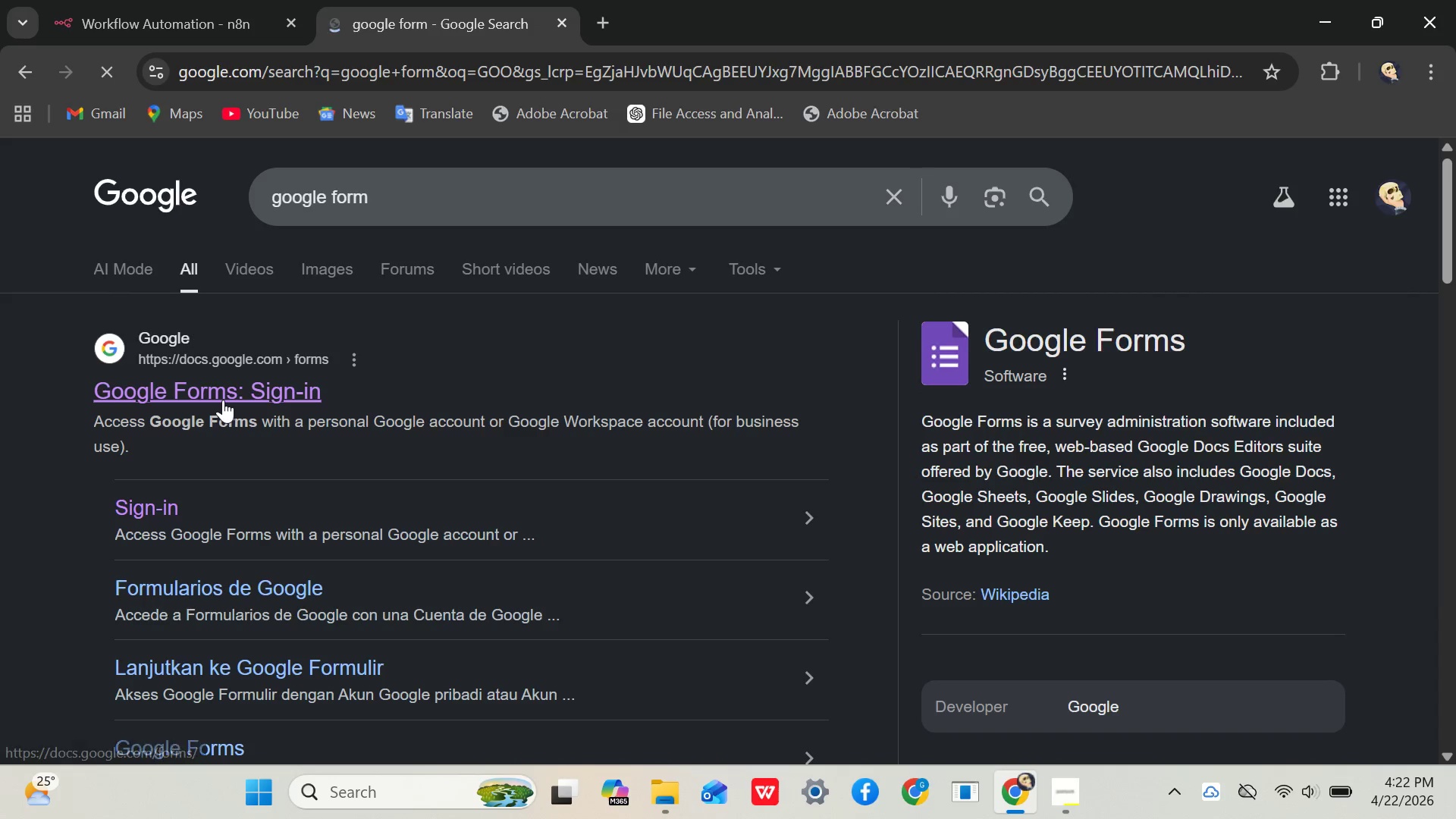 
wait(5.23)
 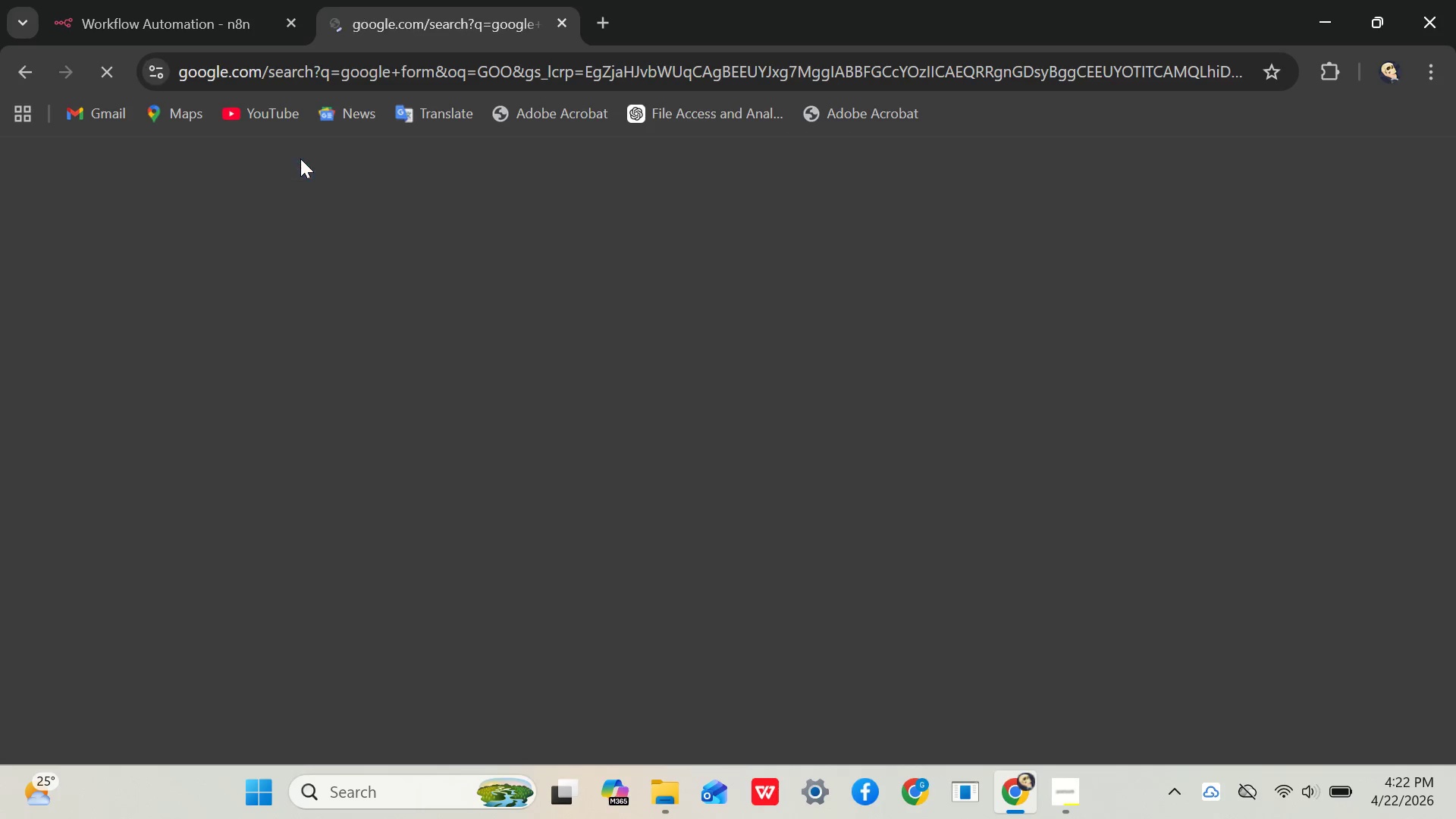 
left_click([224, 388])
 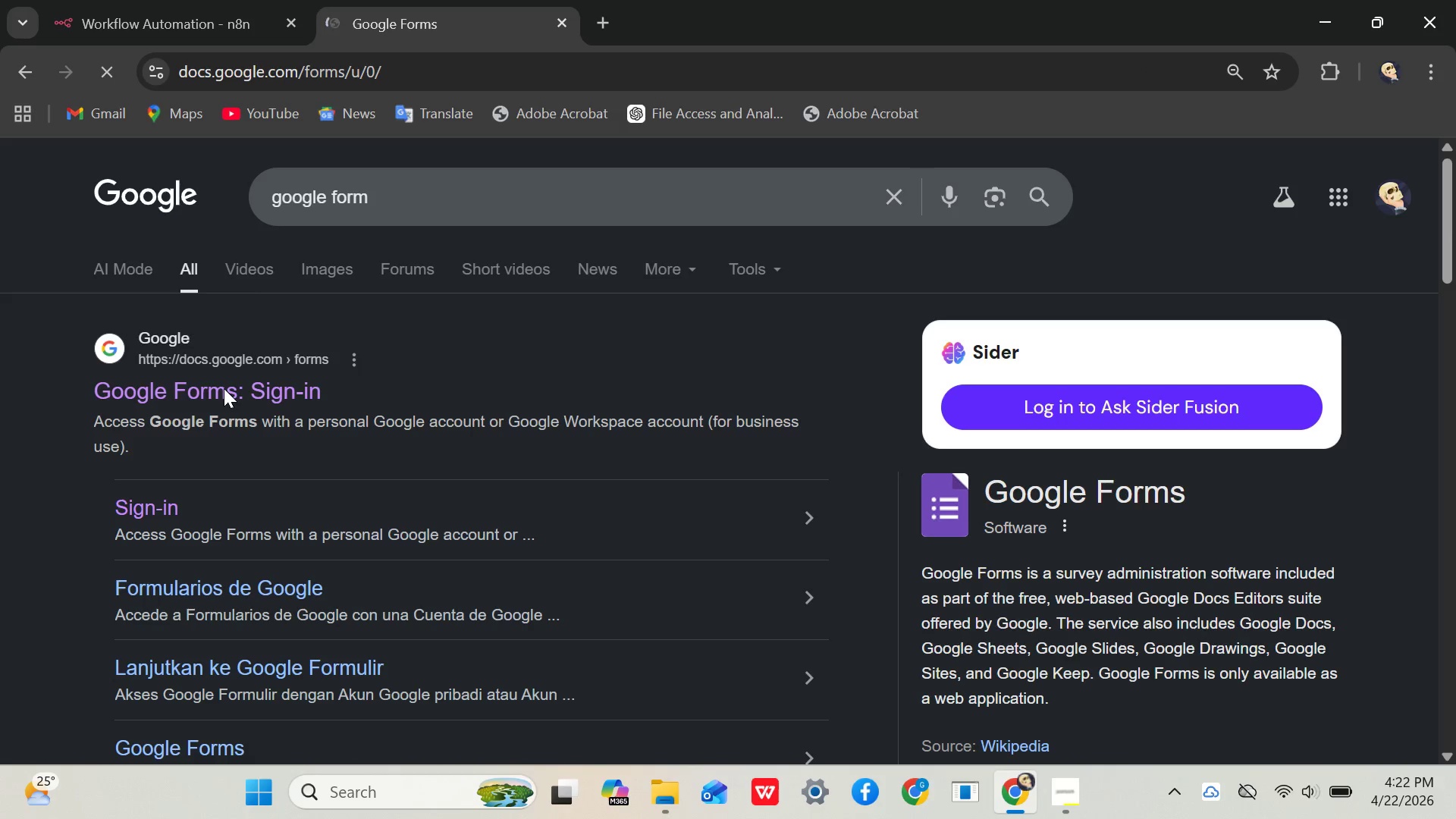 
wait(14.88)
 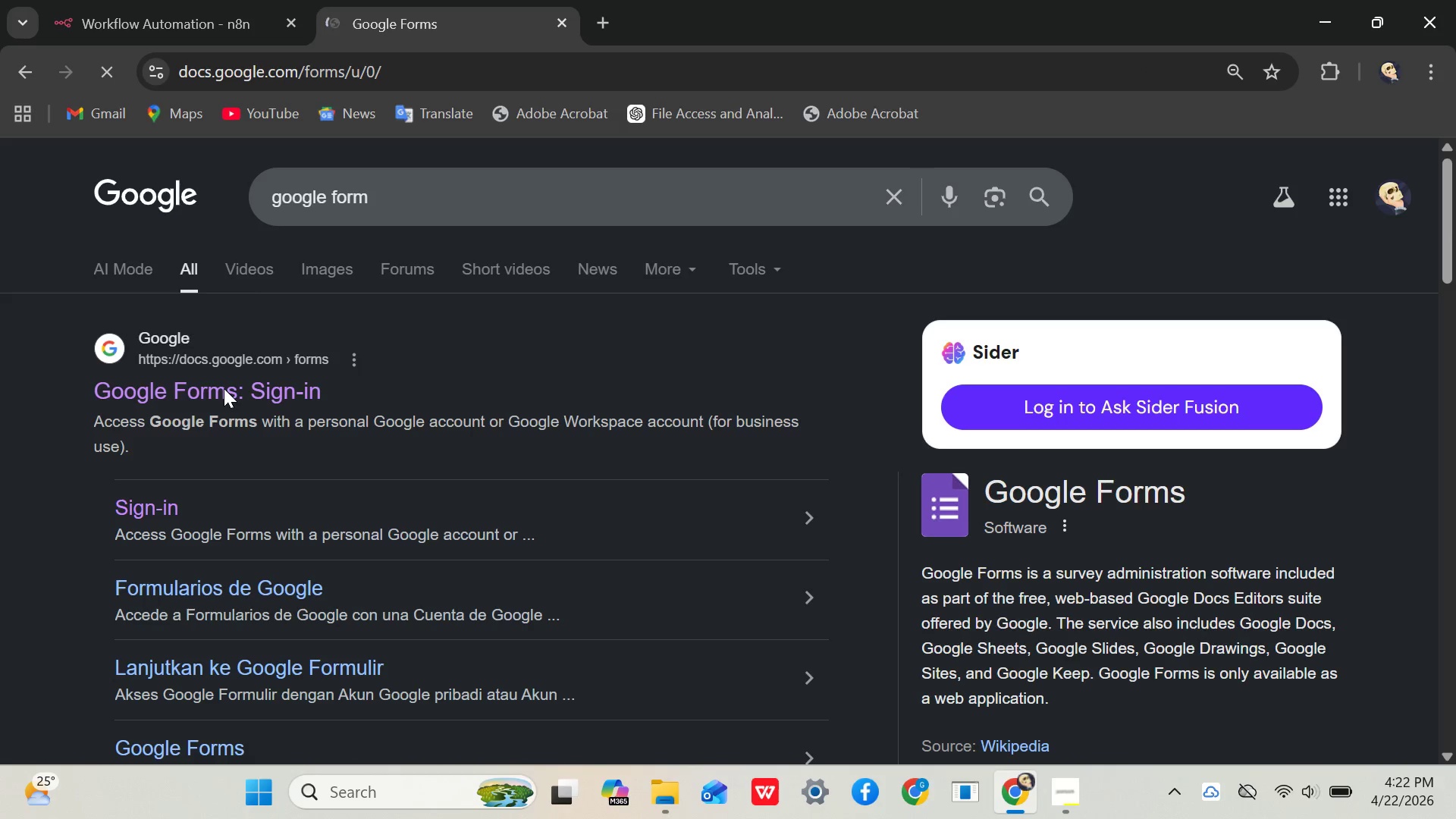 
left_click([276, 328])
 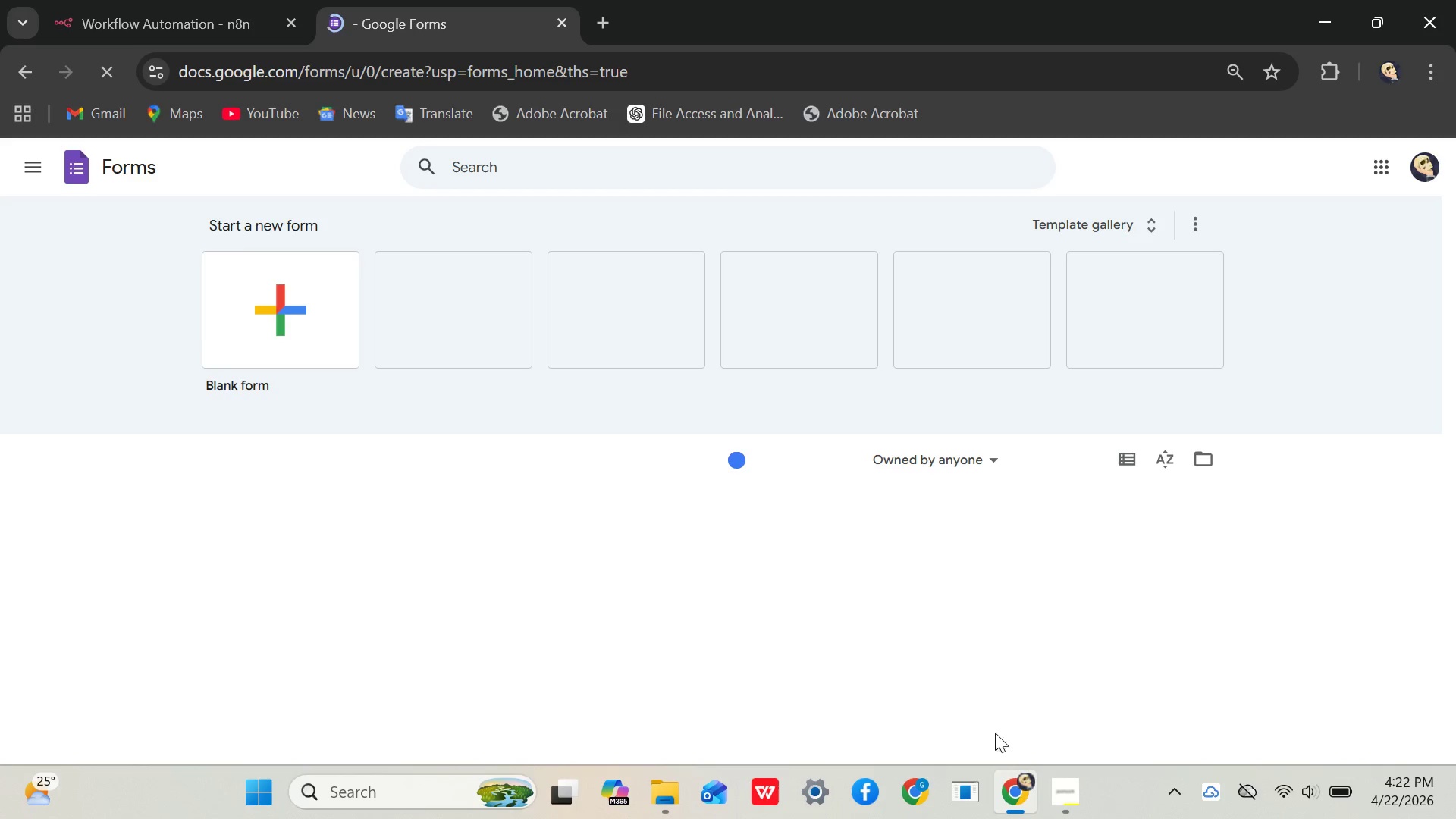 
left_click([1065, 789])